 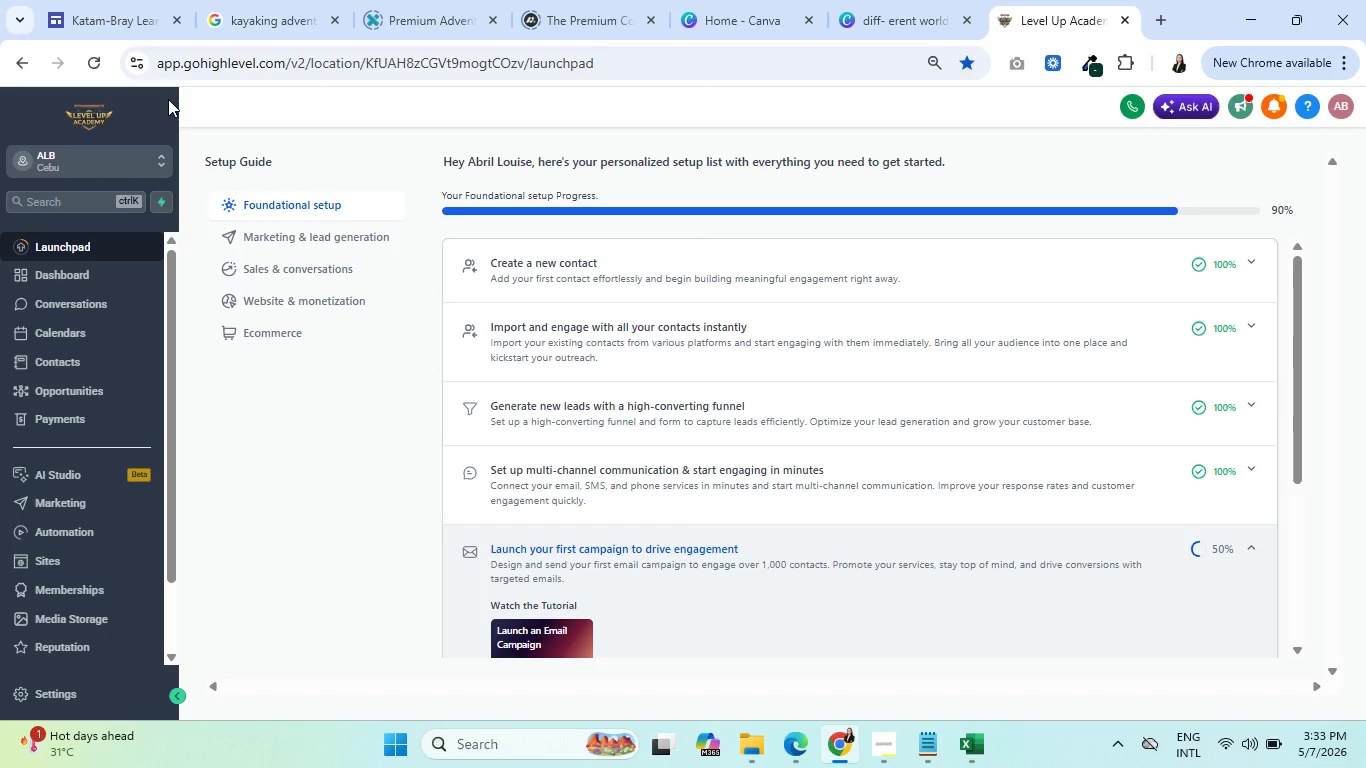 
left_click([69, 493])
 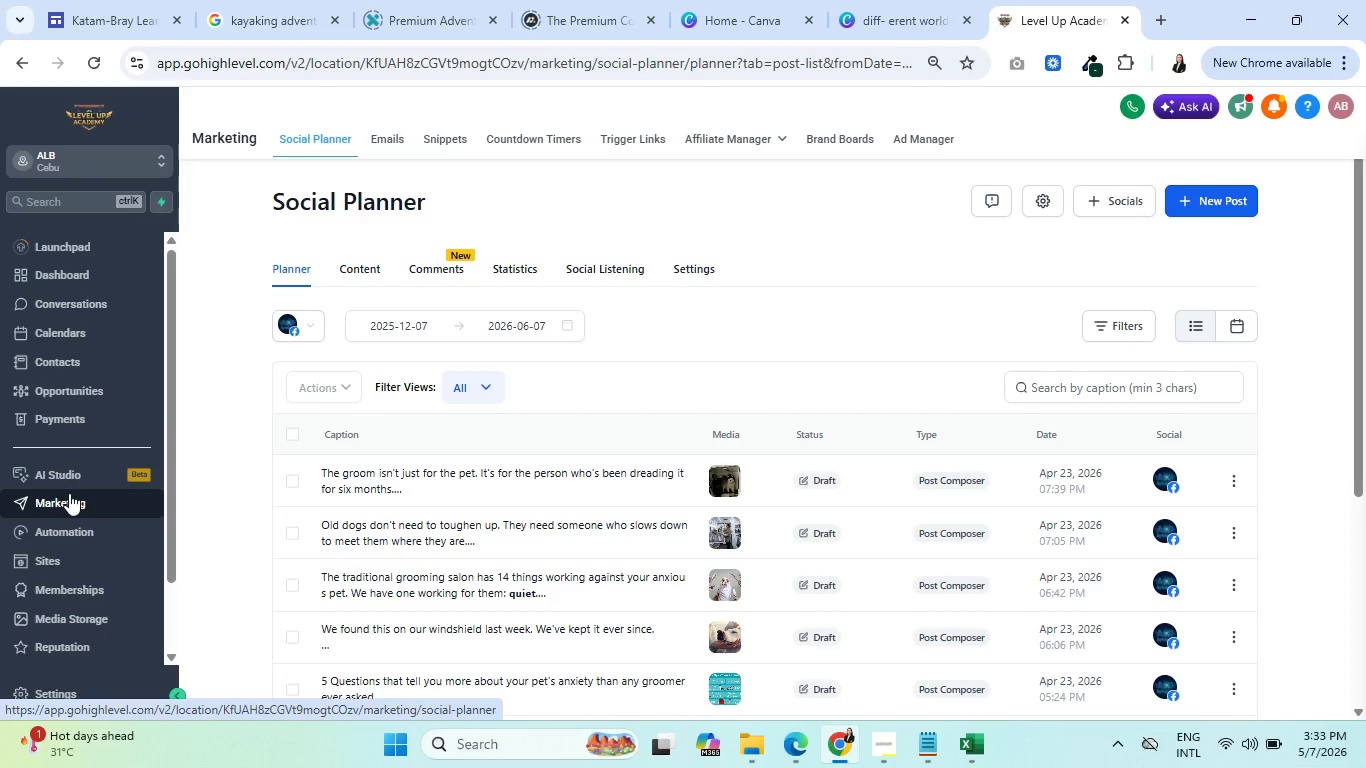 
wait(42.77)
 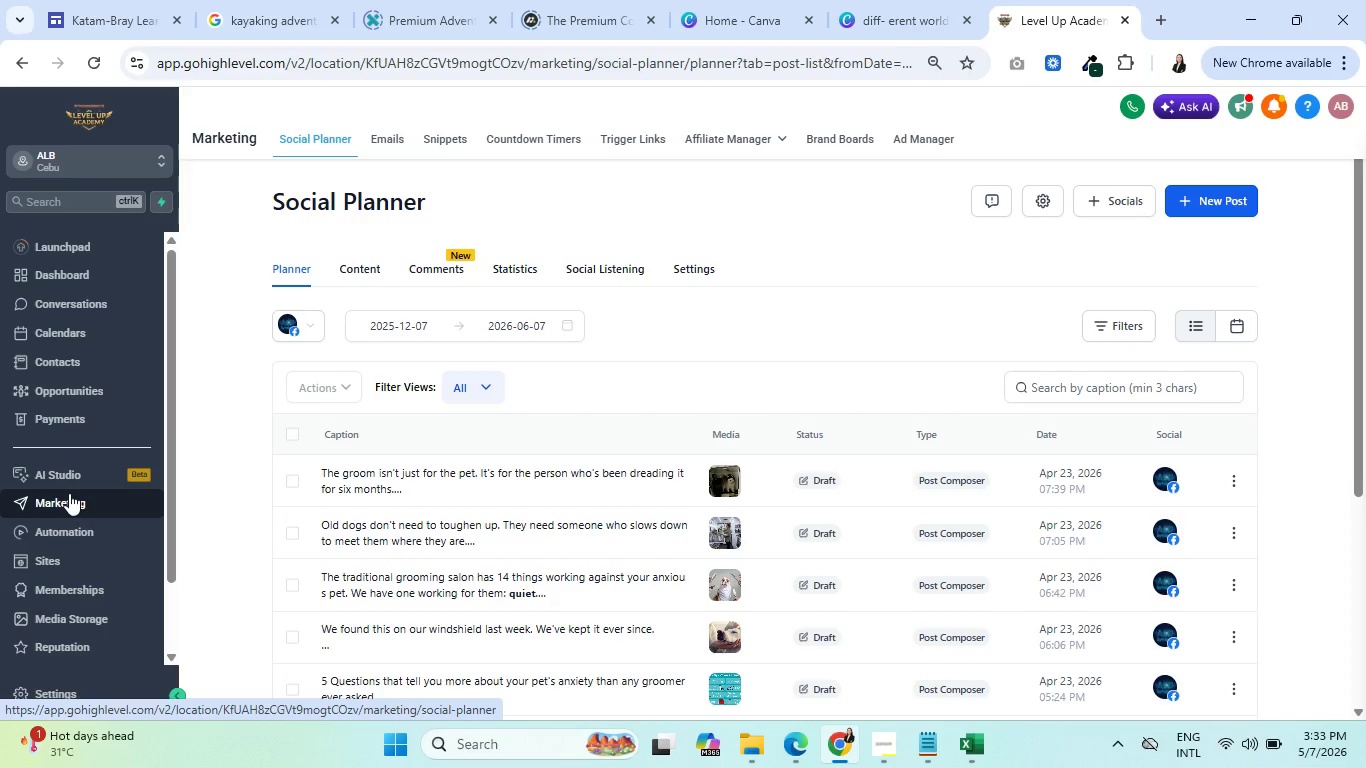 
scroll: coordinate [364, 415], scroll_direction: down, amount: 2.0
 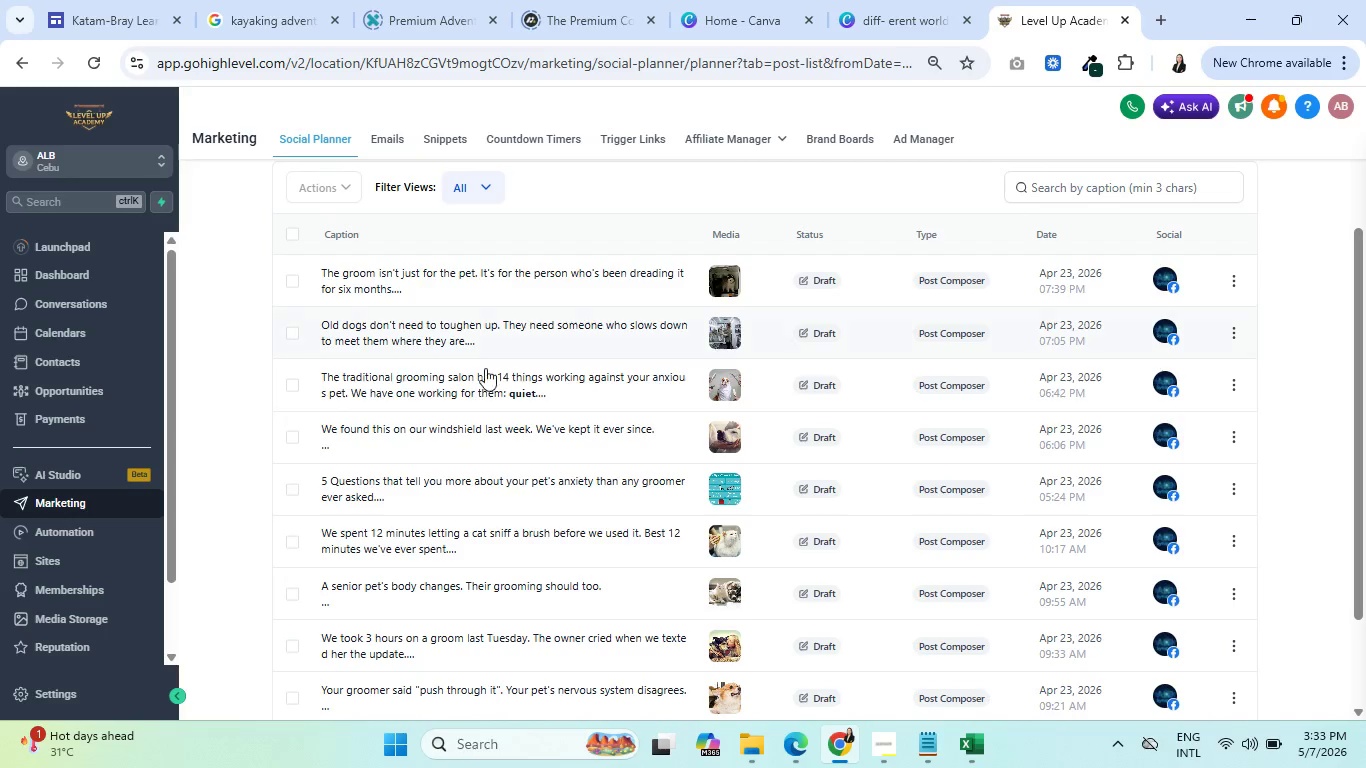 
scroll: coordinate [481, 371], scroll_direction: up, amount: 5.0
 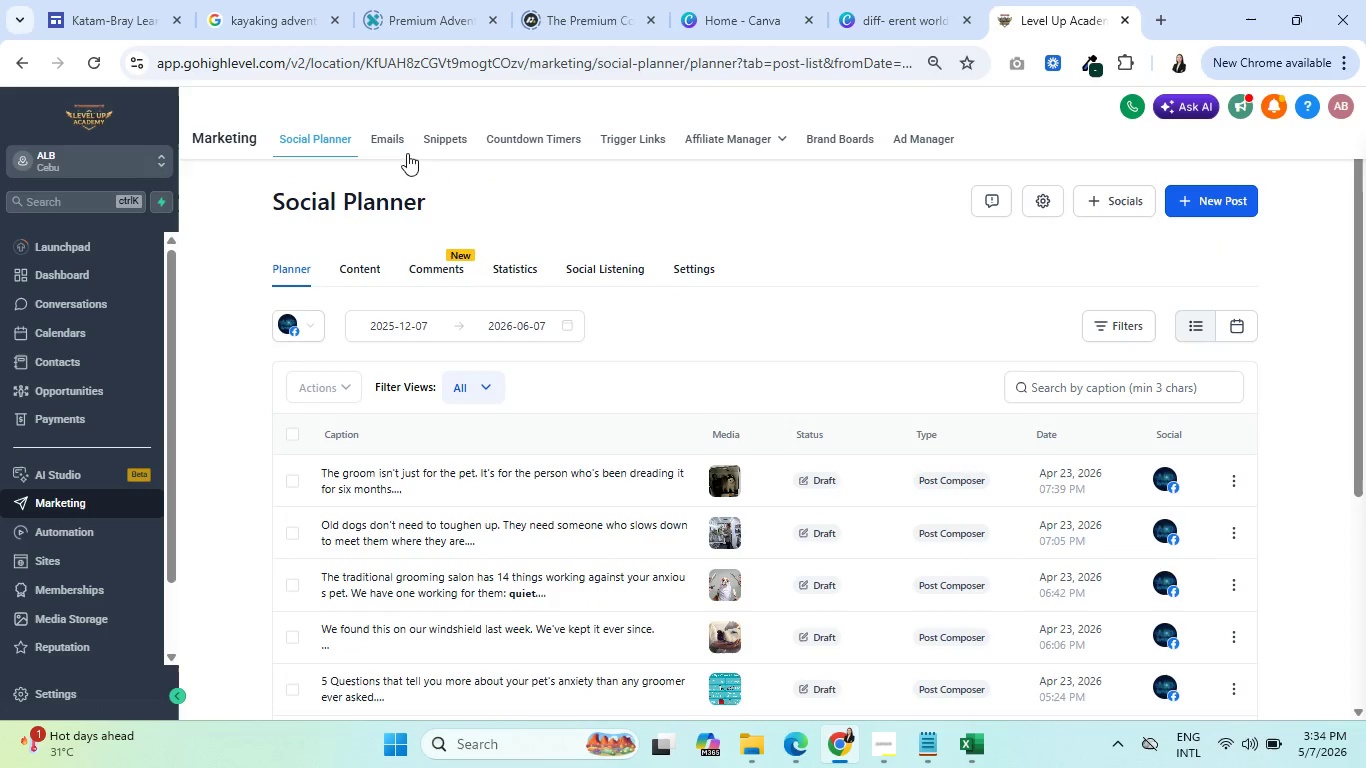 
left_click([394, 136])
 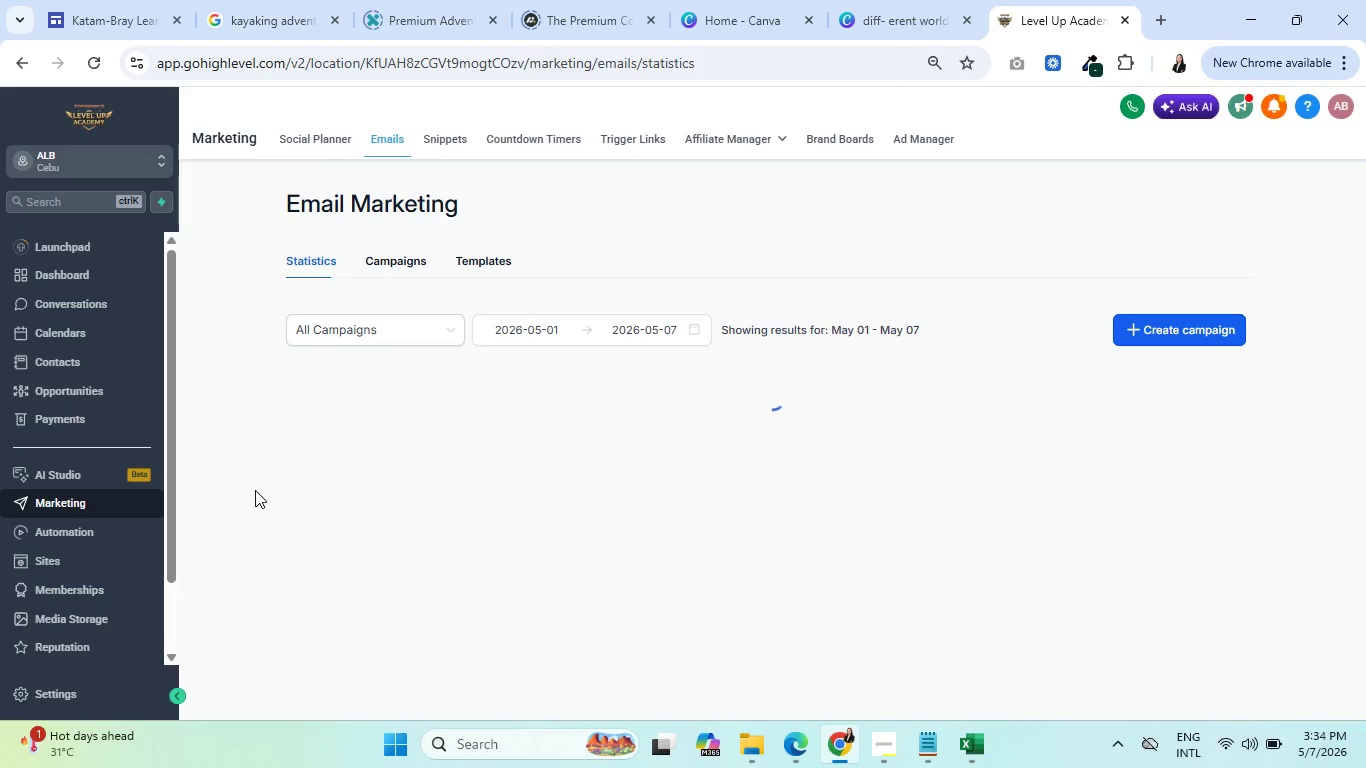 
wait(10.73)
 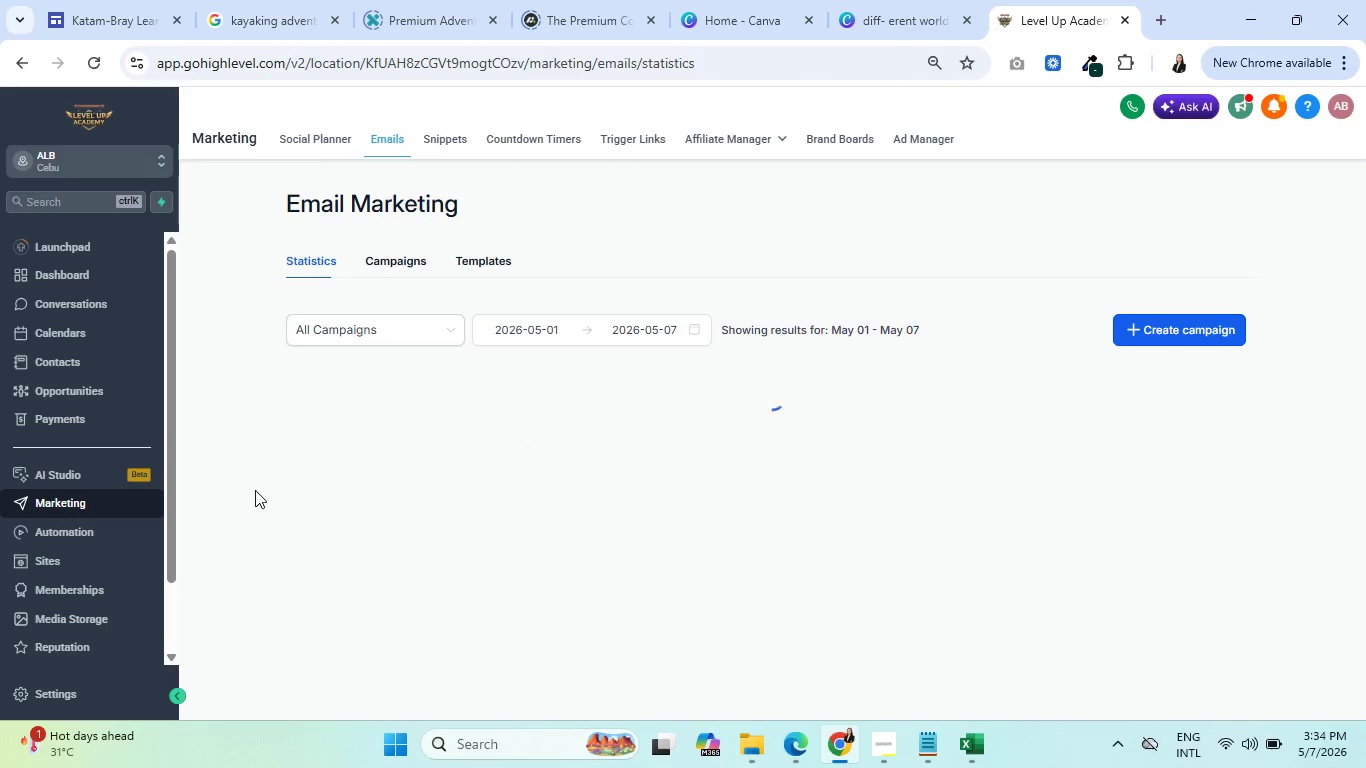 
left_click([465, 255])
 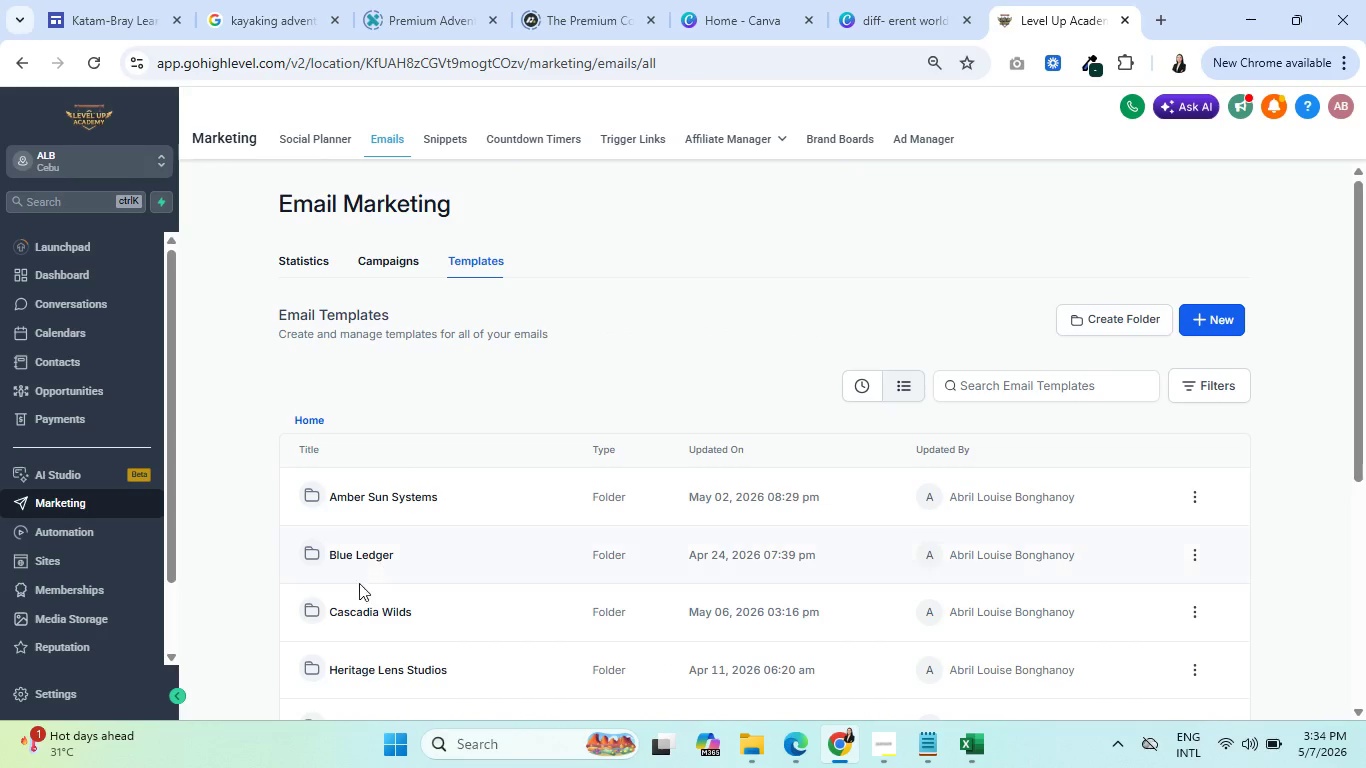 
left_click([362, 607])
 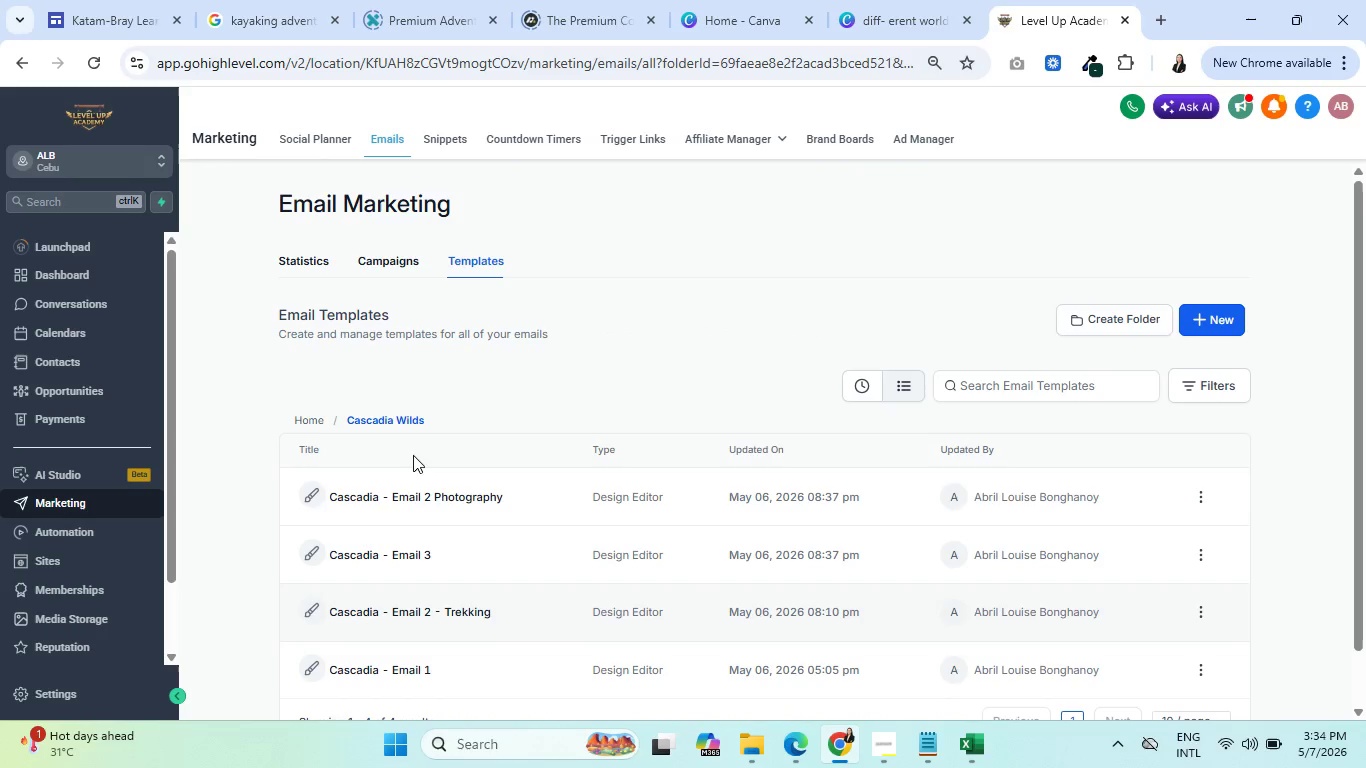 
scroll: coordinate [494, 434], scroll_direction: down, amount: 1.0
 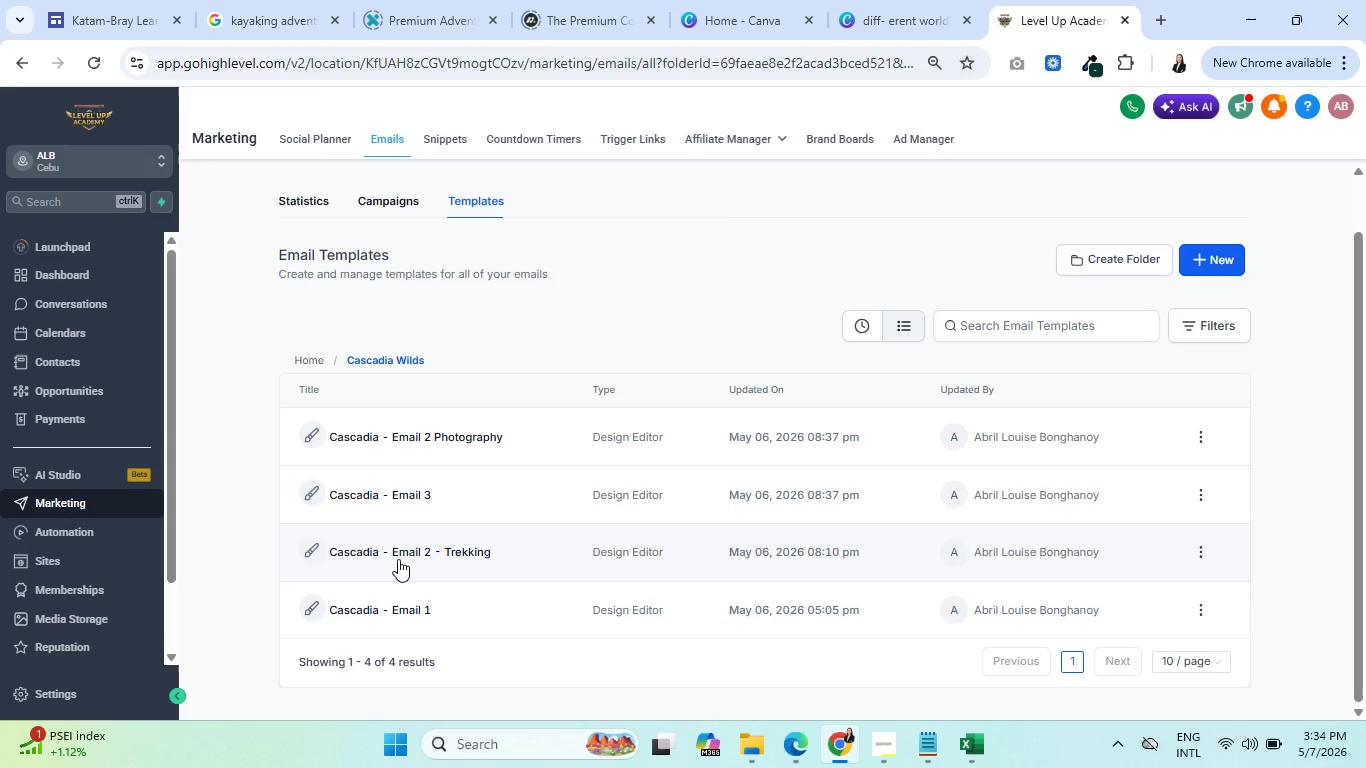 
wait(11.7)
 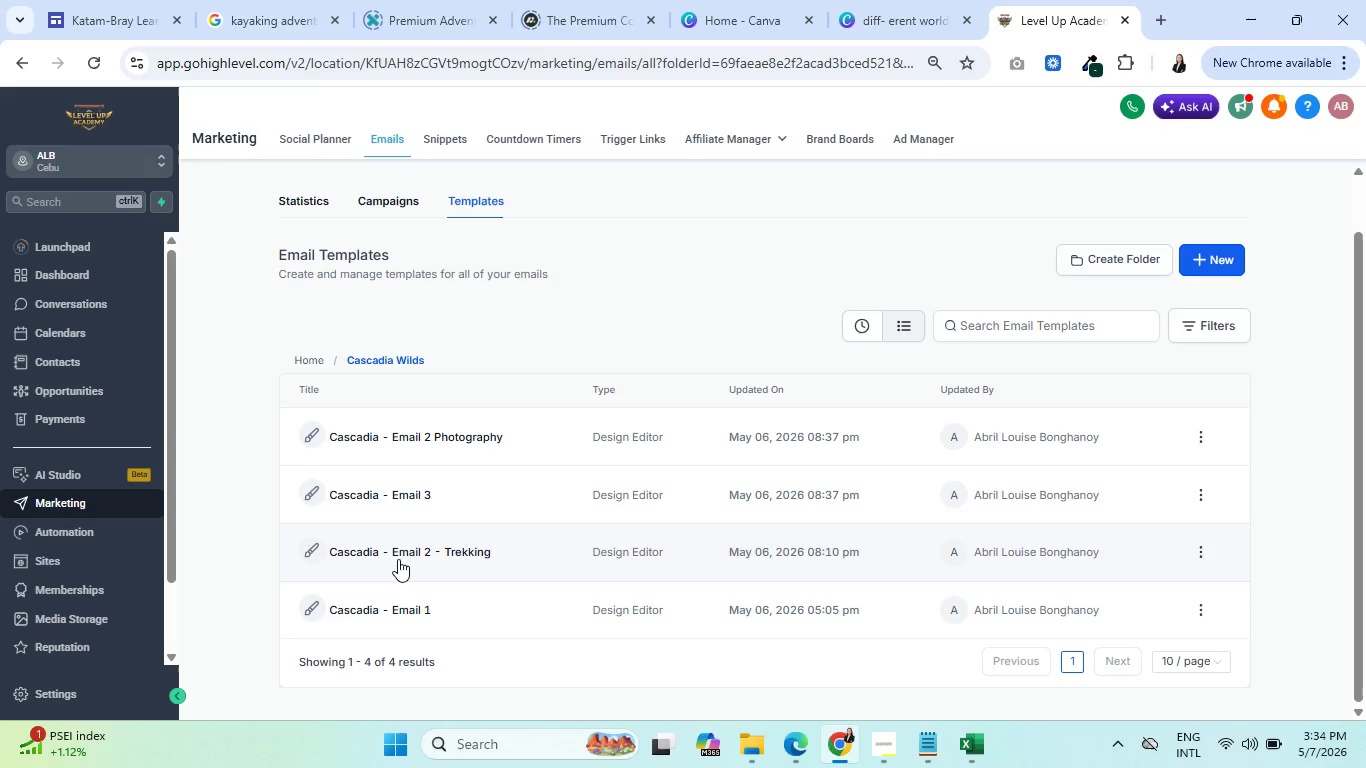 
scroll: coordinate [405, 557], scroll_direction: down, amount: 1.0
 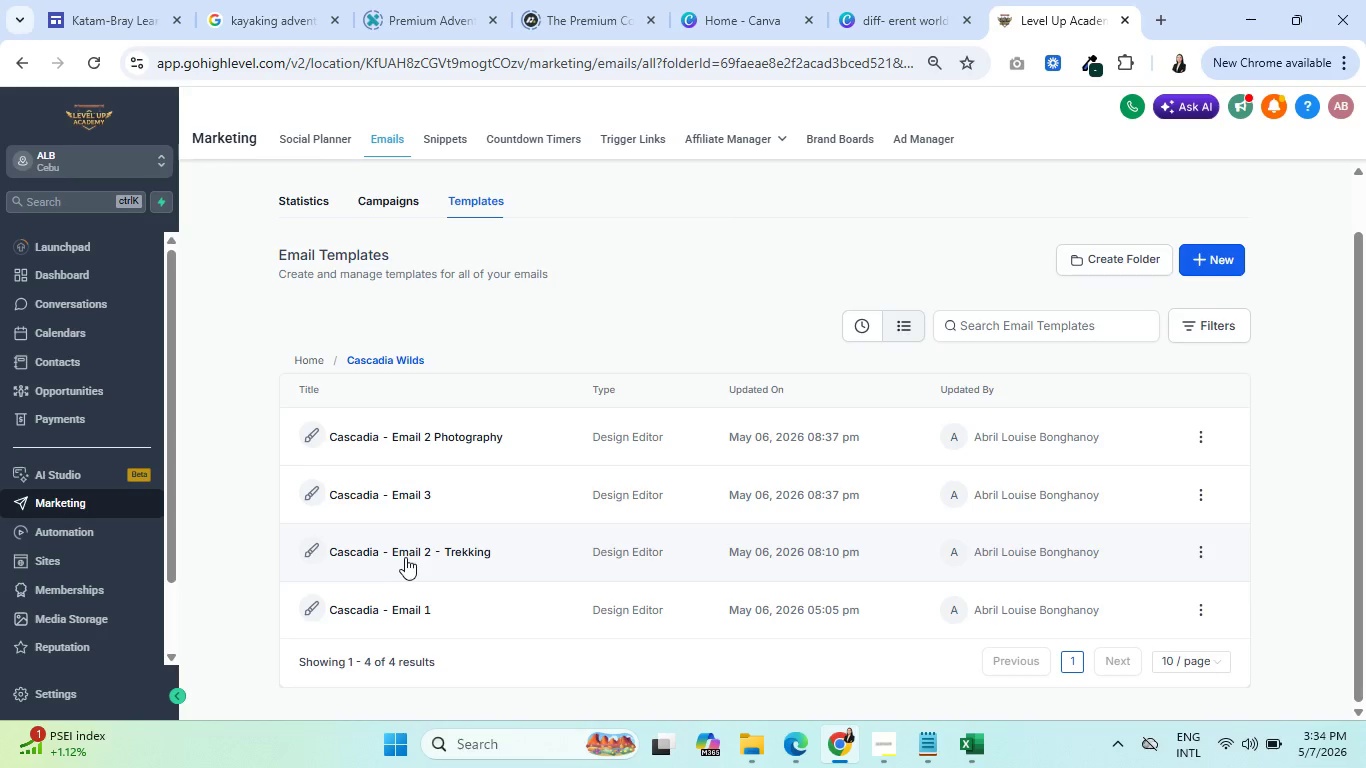 
wait(8.78)
 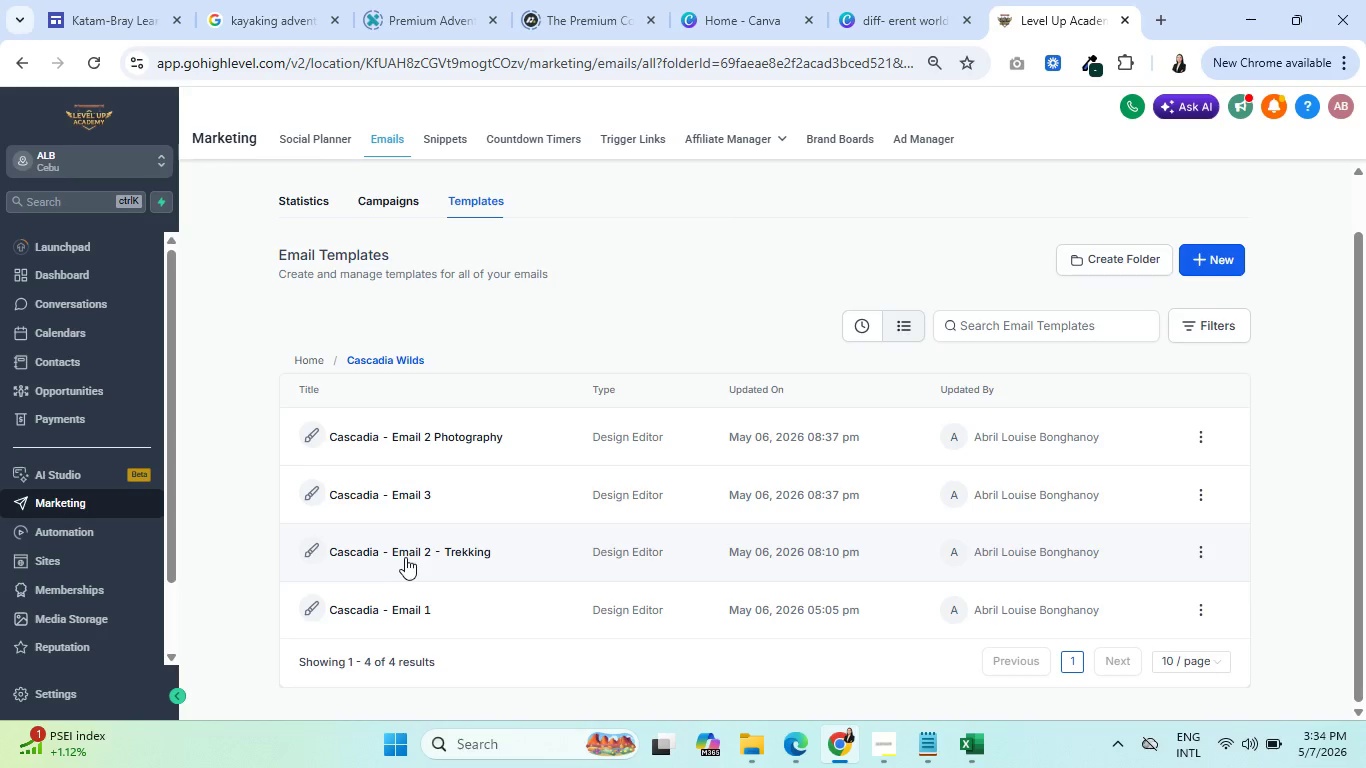 
scroll: coordinate [557, 539], scroll_direction: down, amount: 1.0
 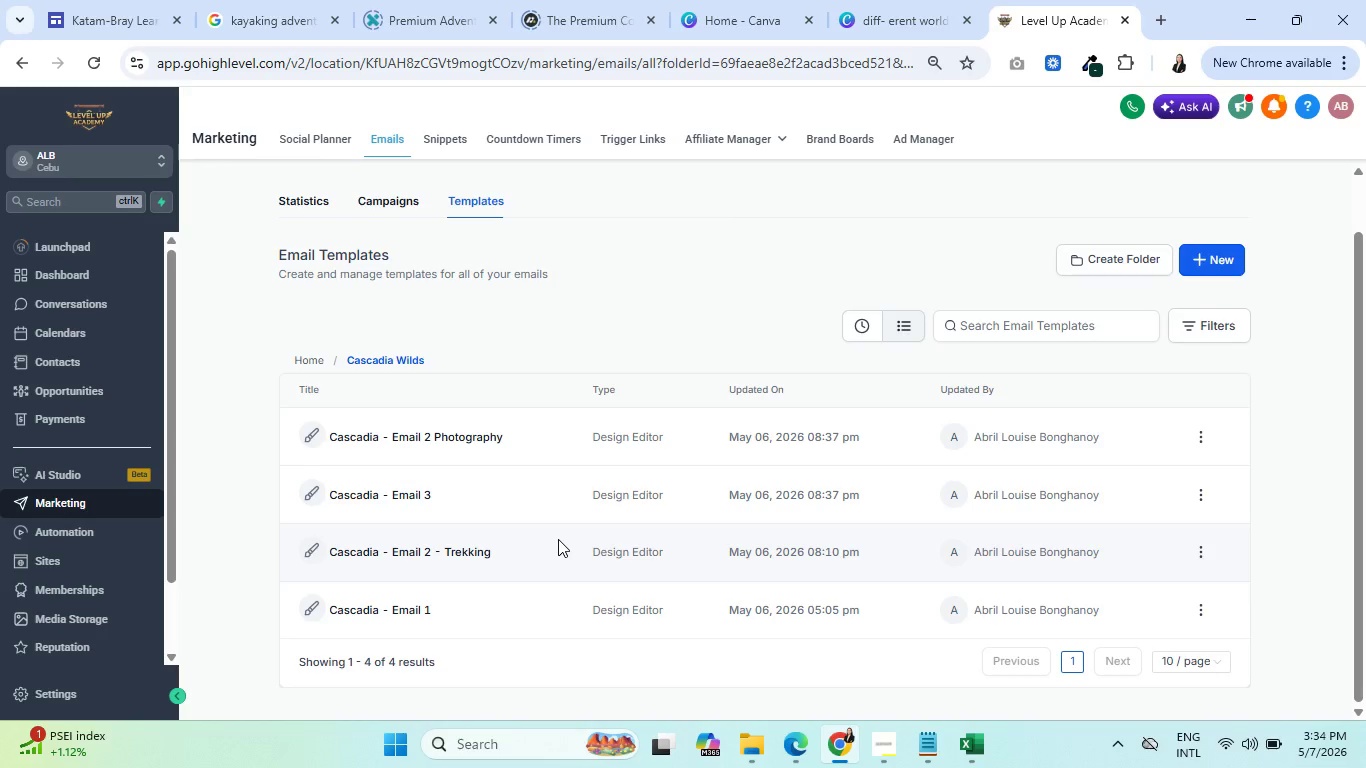 
wait(13.36)
 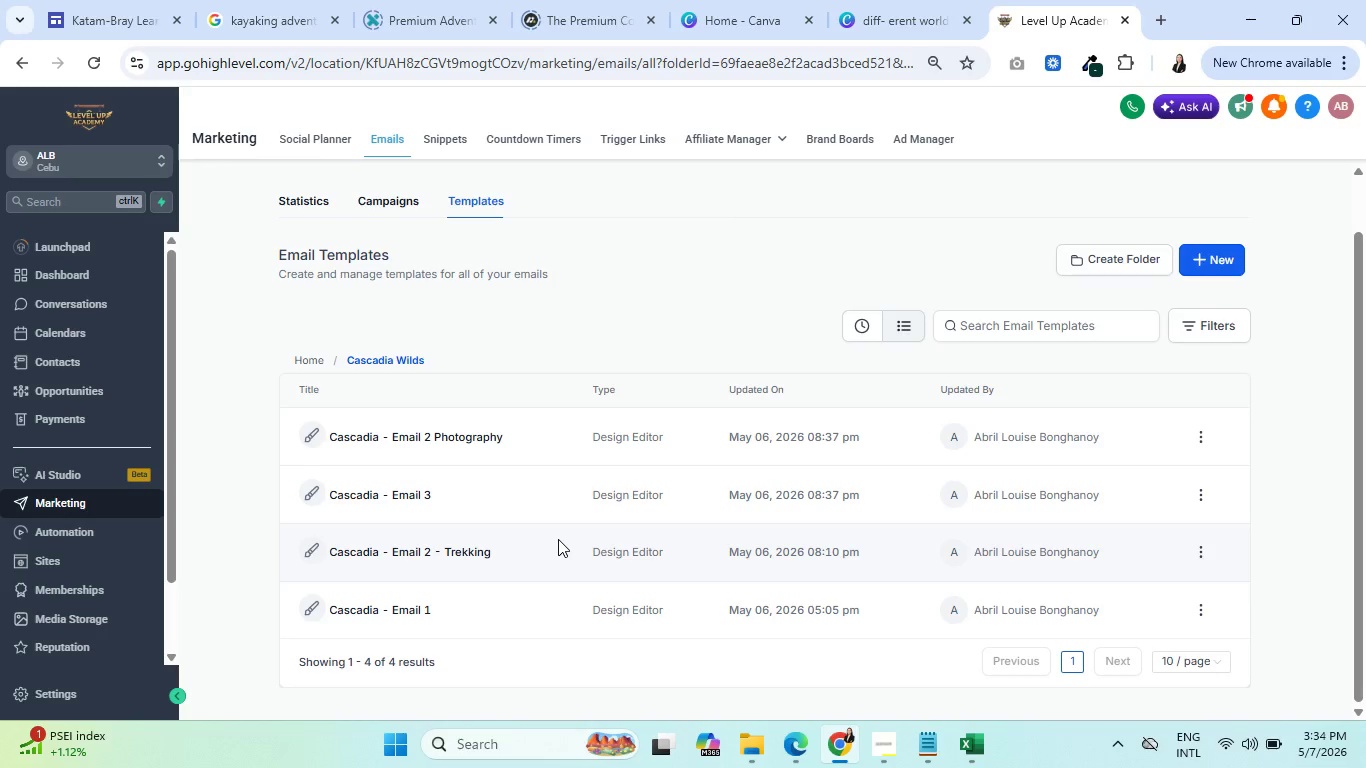 
scroll: coordinate [558, 539], scroll_direction: none, amount: 0.0
 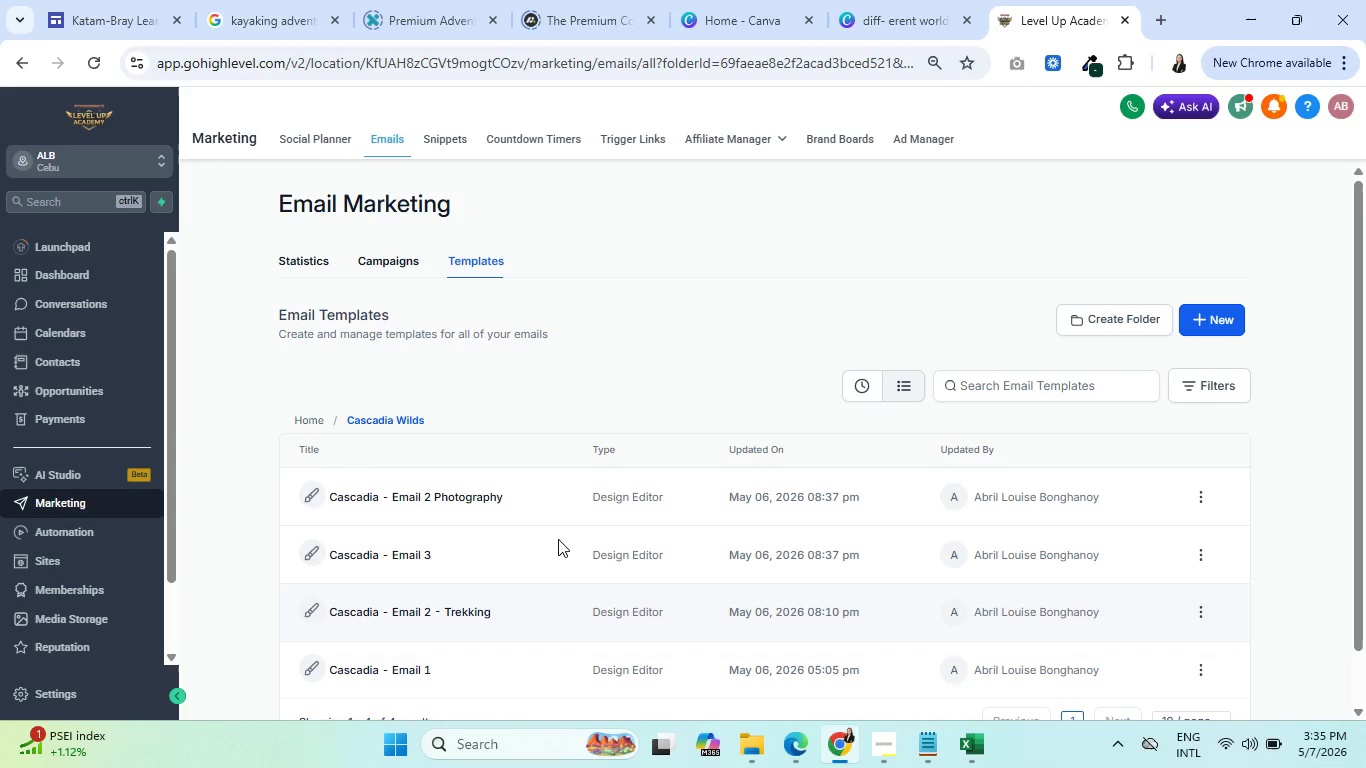 
wait(18.88)
 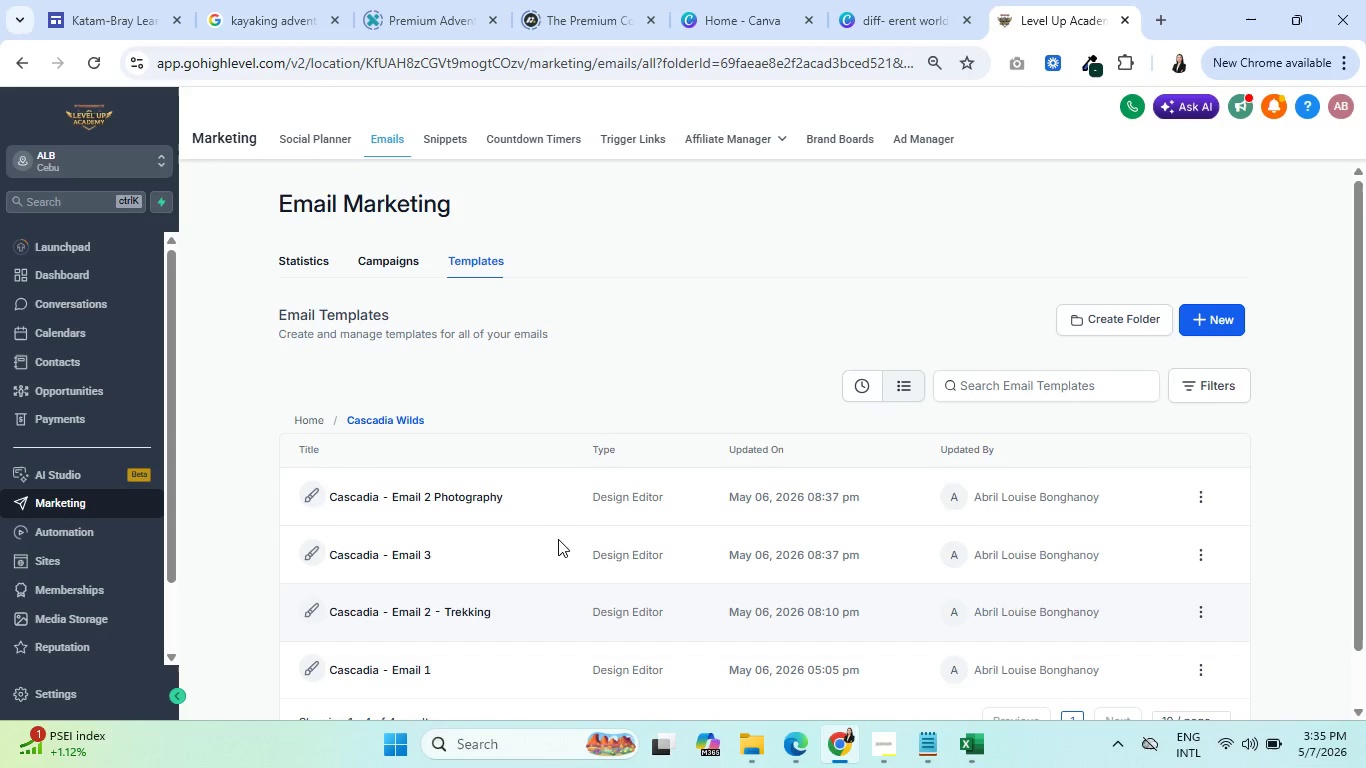 
scroll: coordinate [561, 524], scroll_direction: down, amount: 3.0
 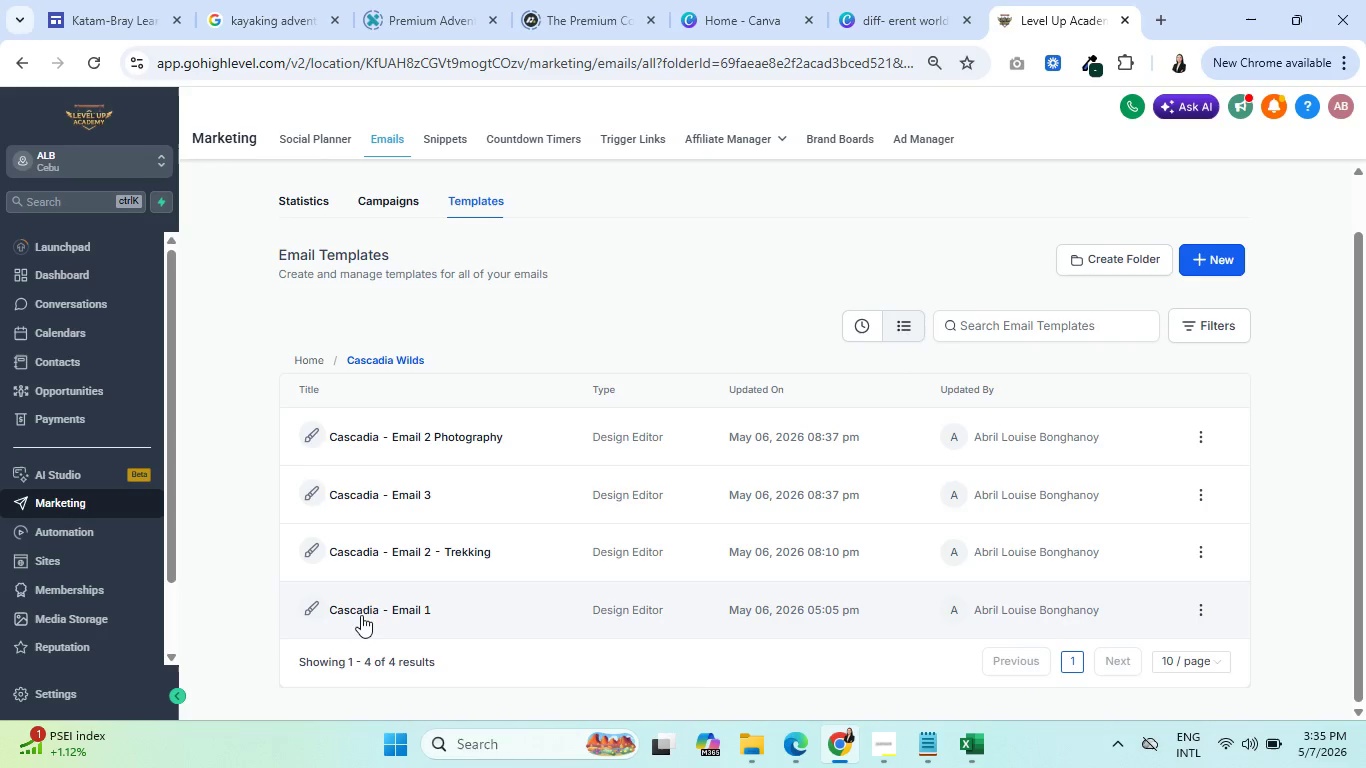 
left_click([366, 612])
 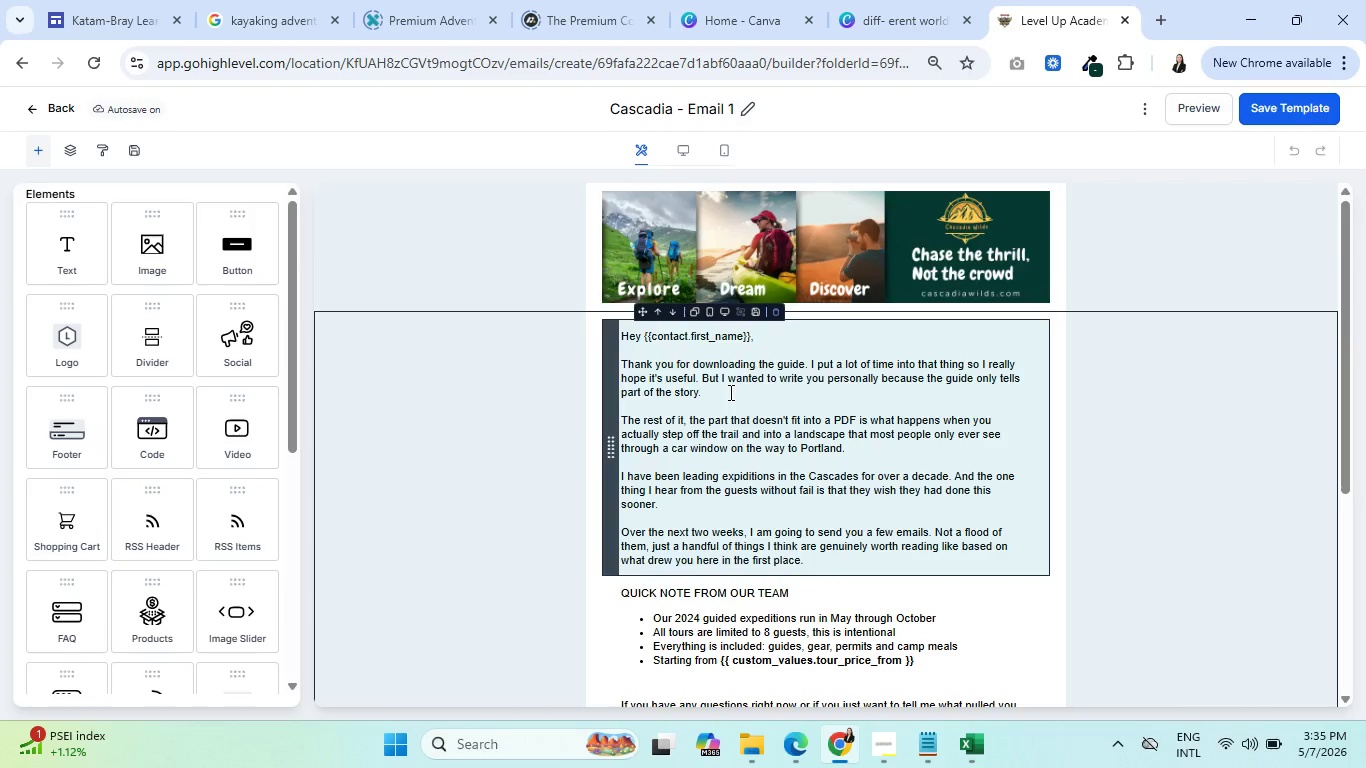 
wait(22.7)
 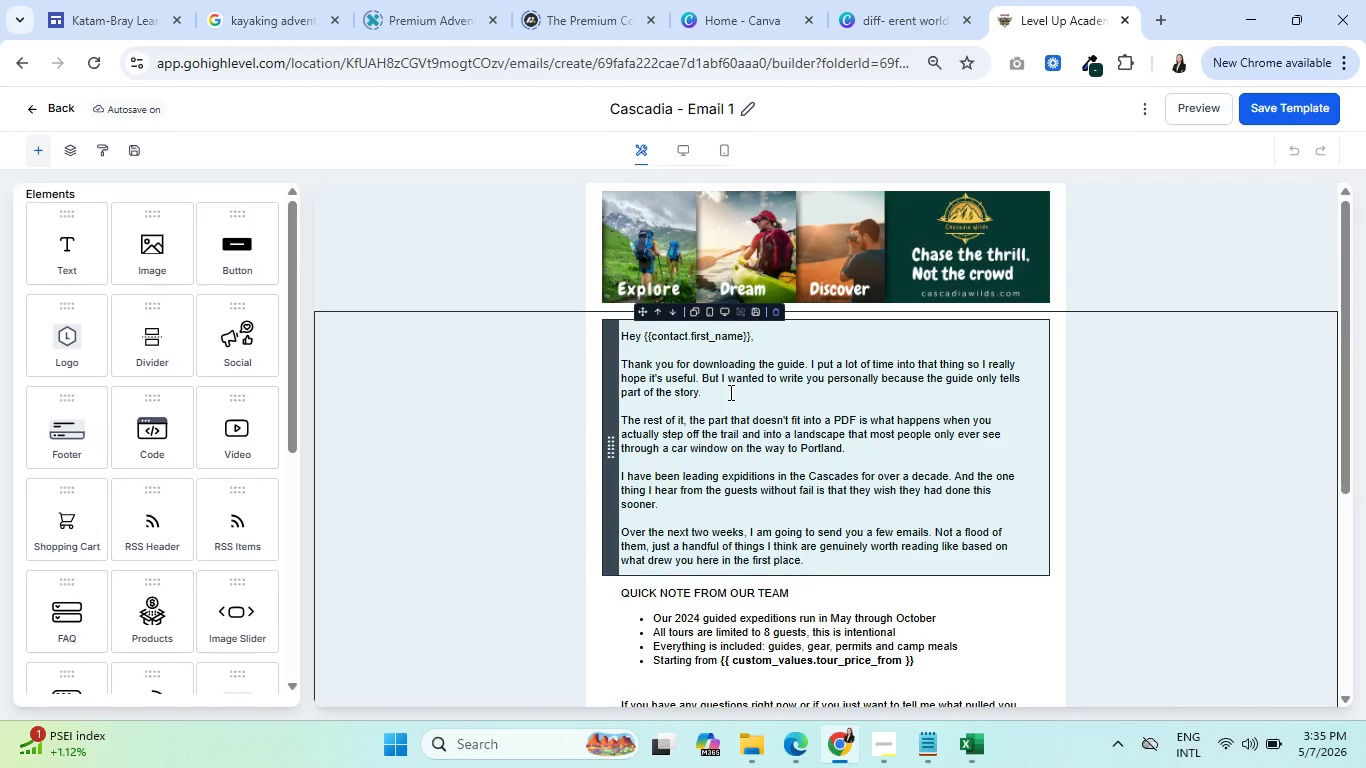 
scroll: coordinate [727, 505], scroll_direction: down, amount: 2.0
 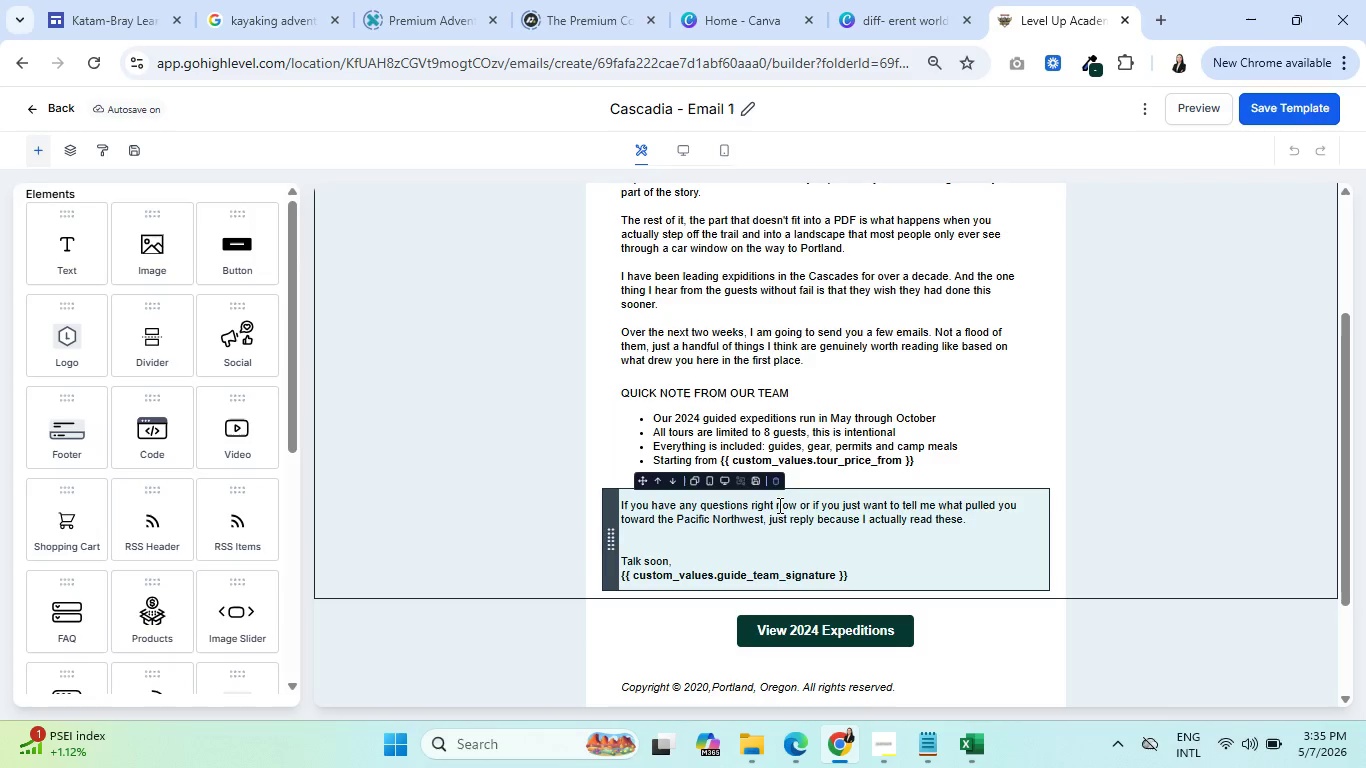 
wait(7.02)
 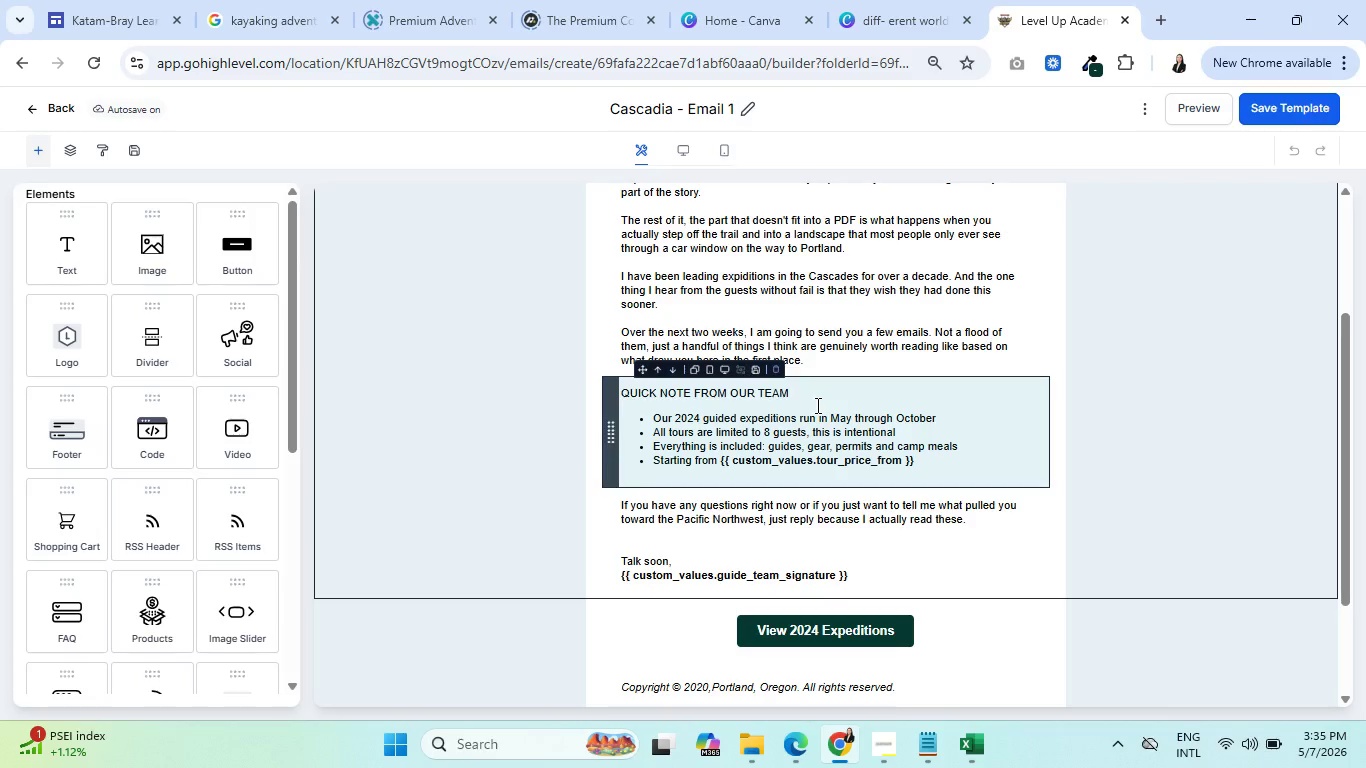 
scroll: coordinate [762, 429], scroll_direction: down, amount: 3.0
 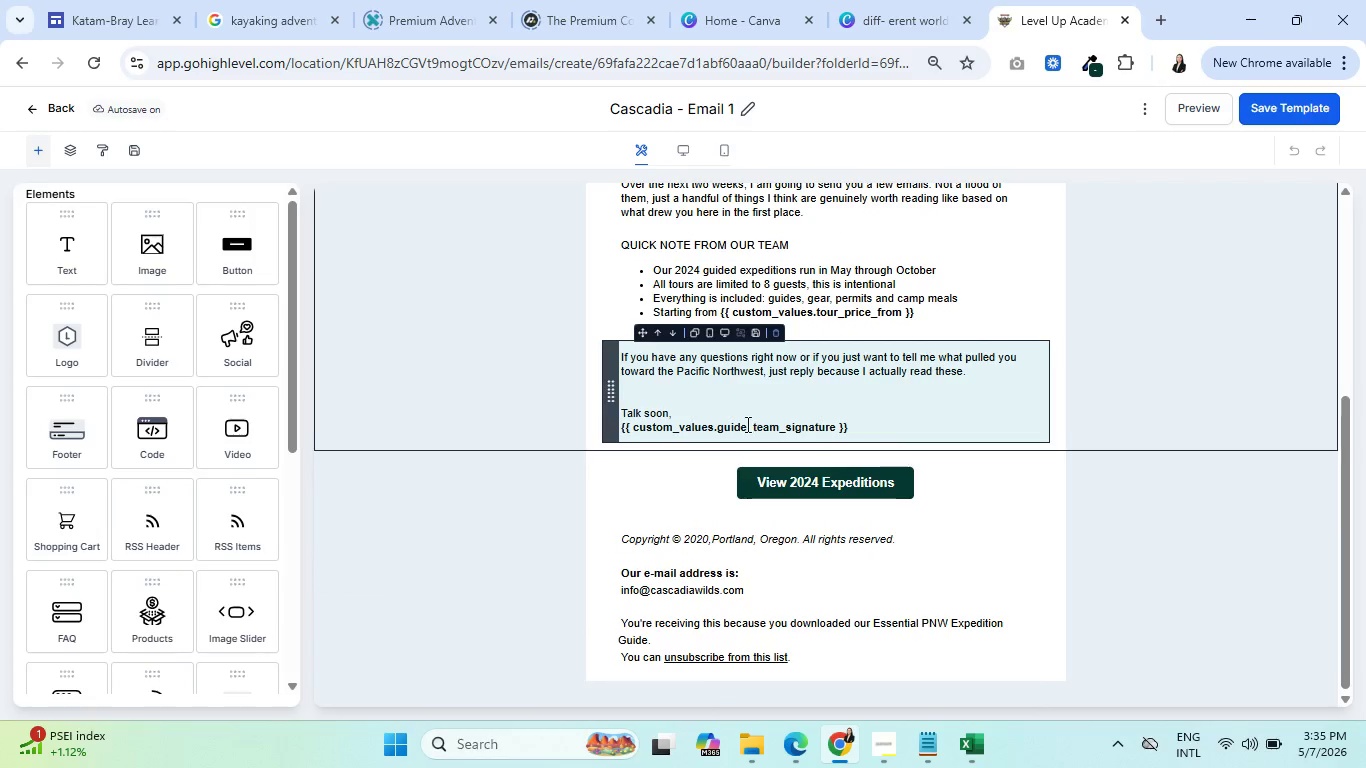 
scroll: coordinate [746, 424], scroll_direction: up, amount: 3.0
 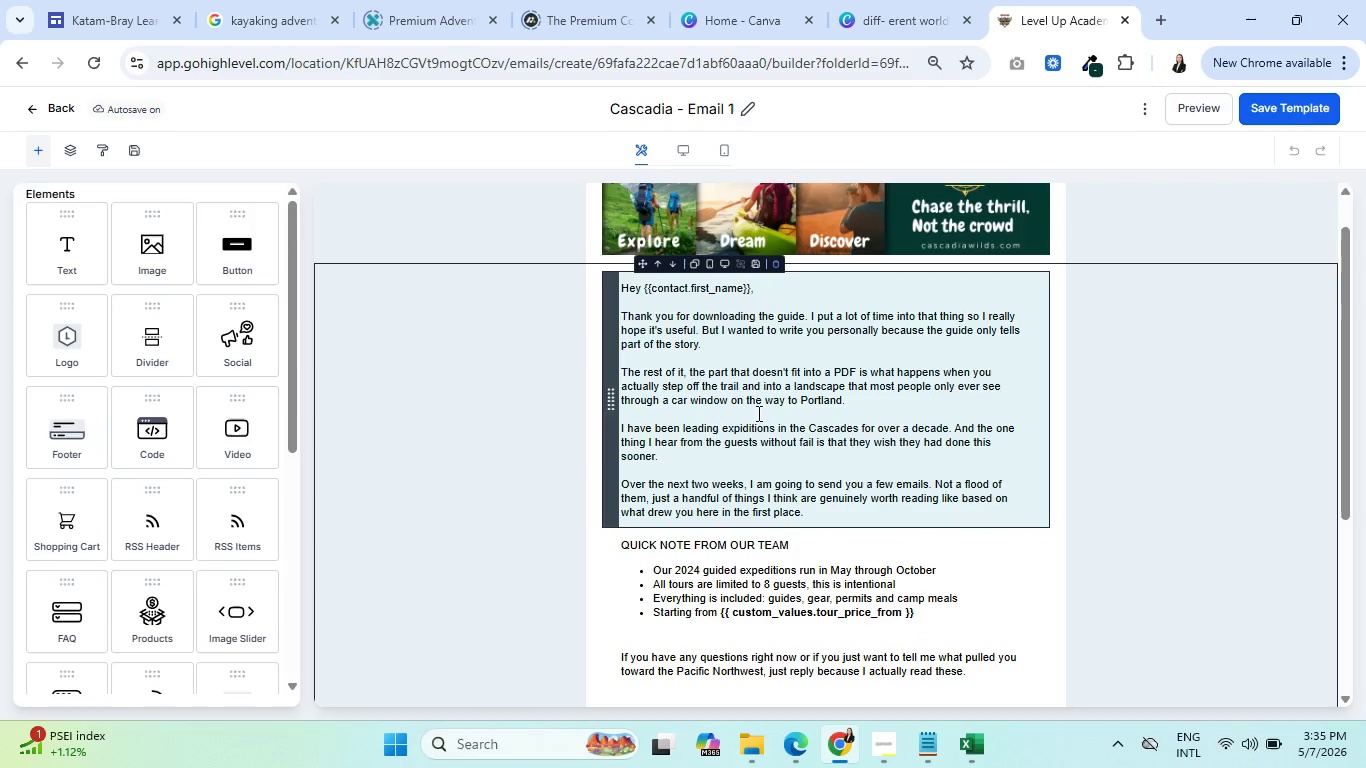 
wait(5.8)
 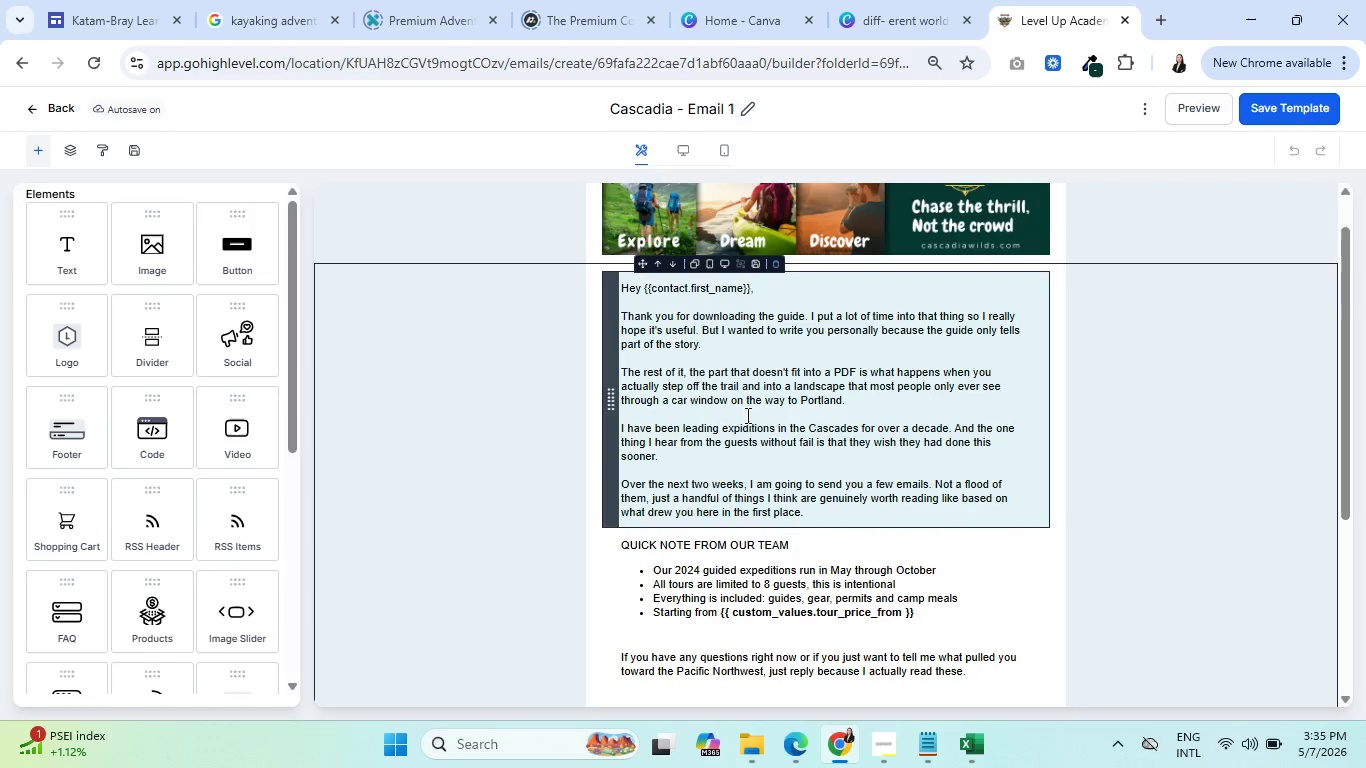 
scroll: coordinate [787, 400], scroll_direction: up, amount: 3.0
 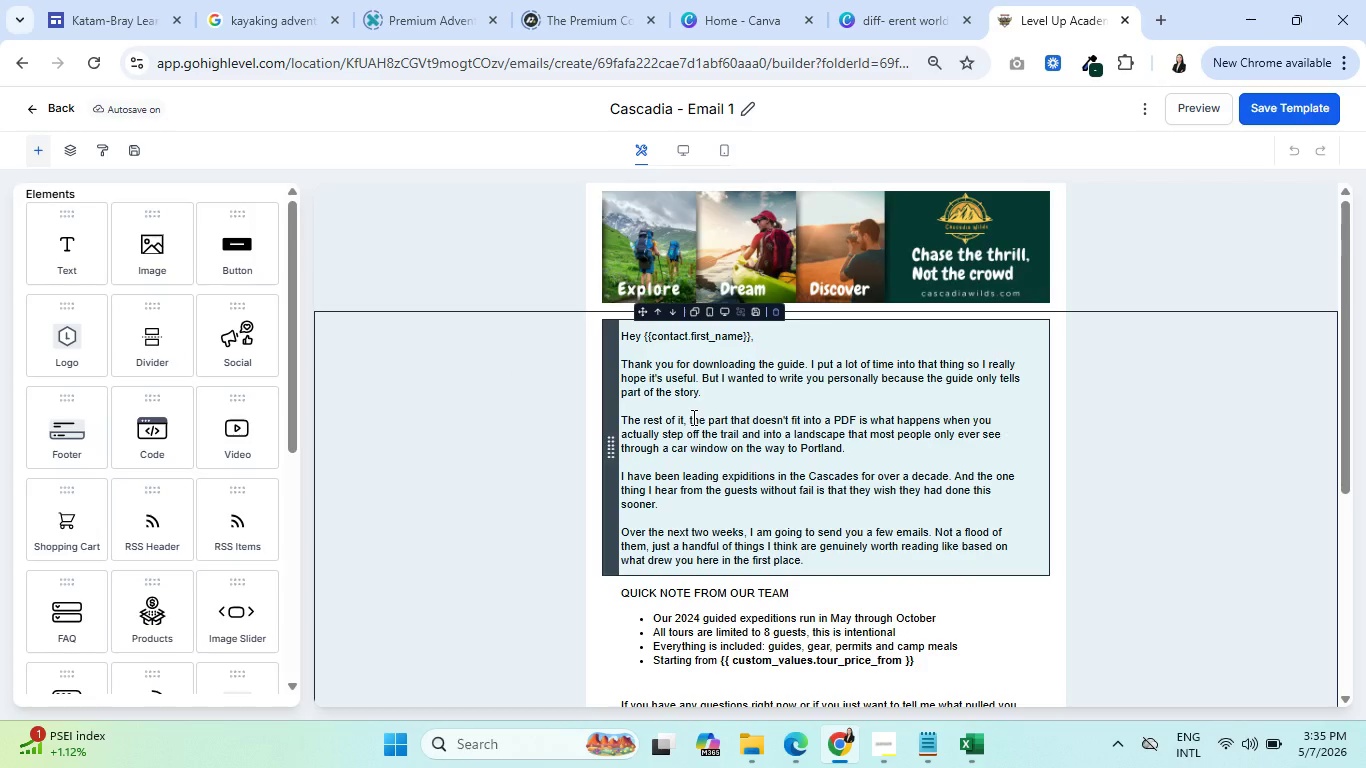 
wait(5.52)
 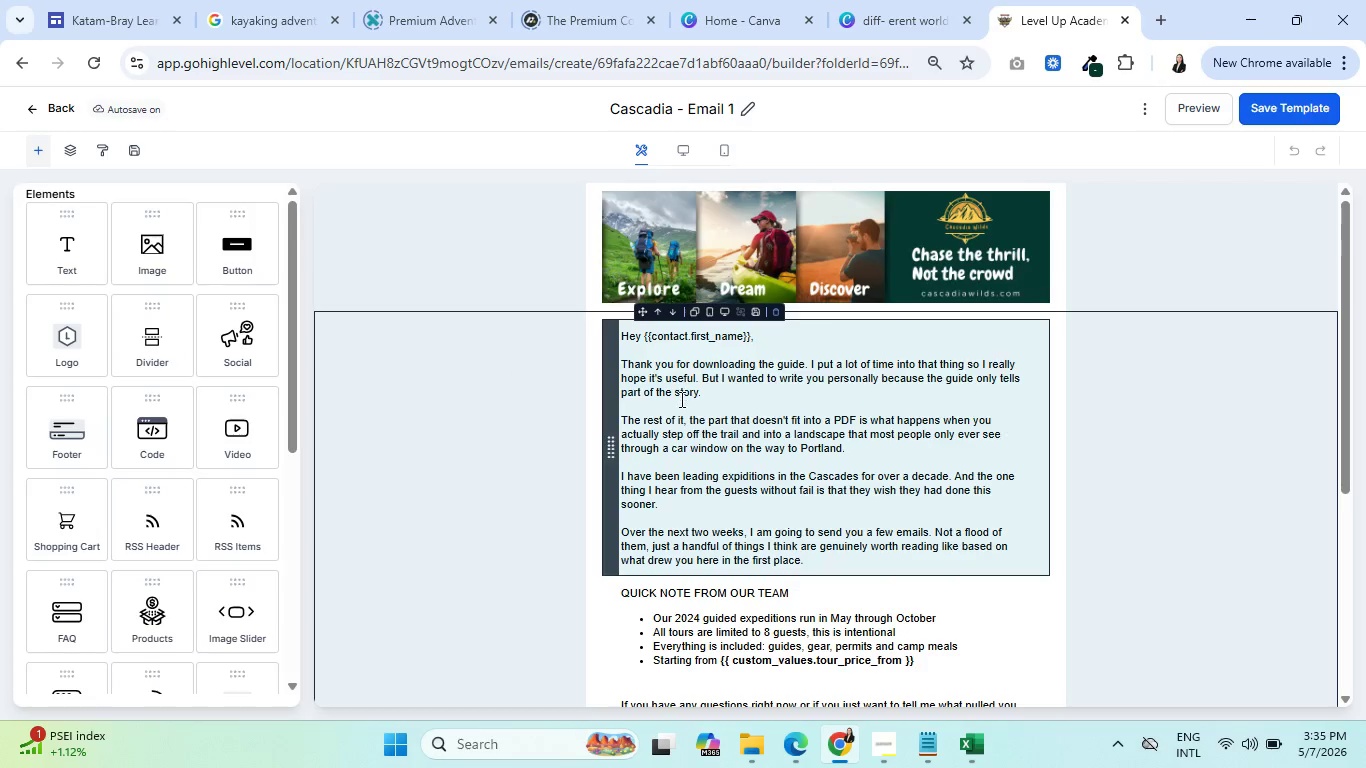 
scroll: coordinate [718, 513], scroll_direction: down, amount: 3.0
 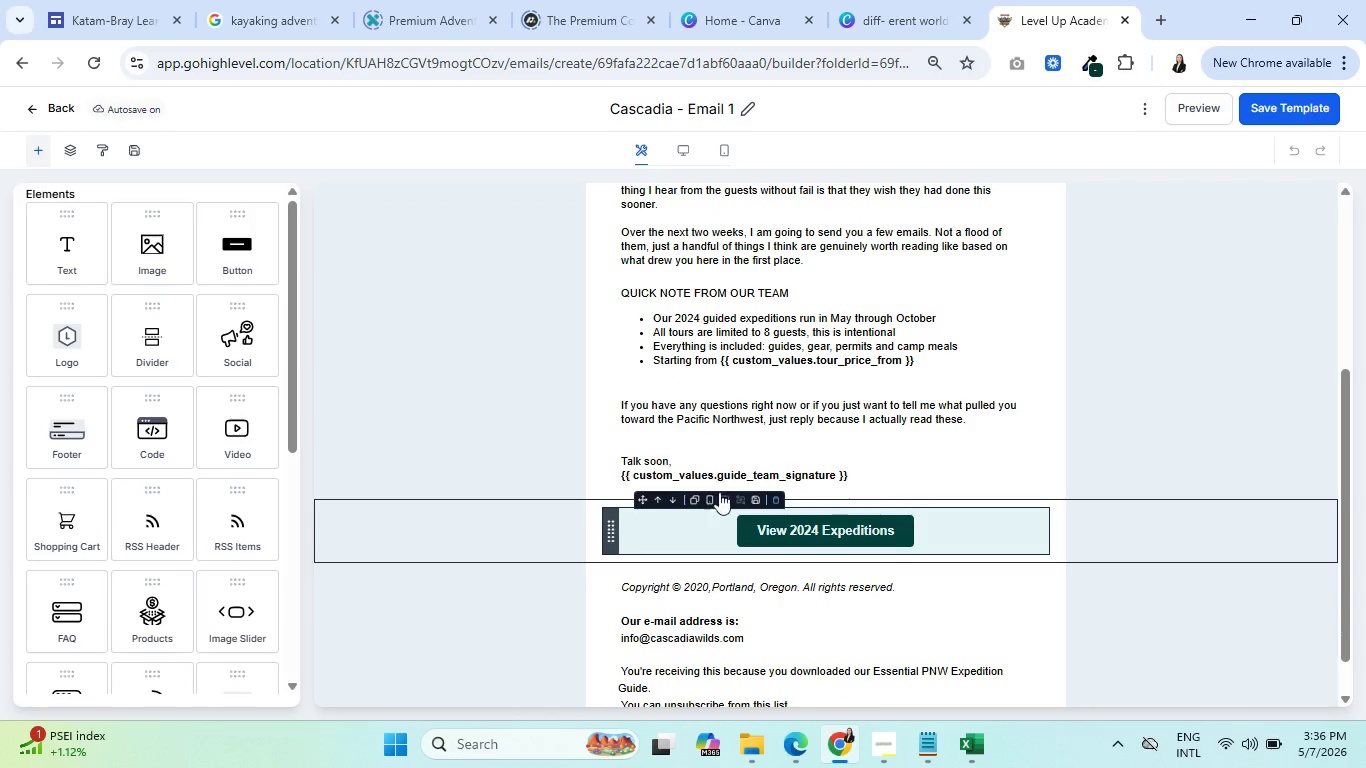 
scroll: coordinate [726, 471], scroll_direction: up, amount: 2.0
 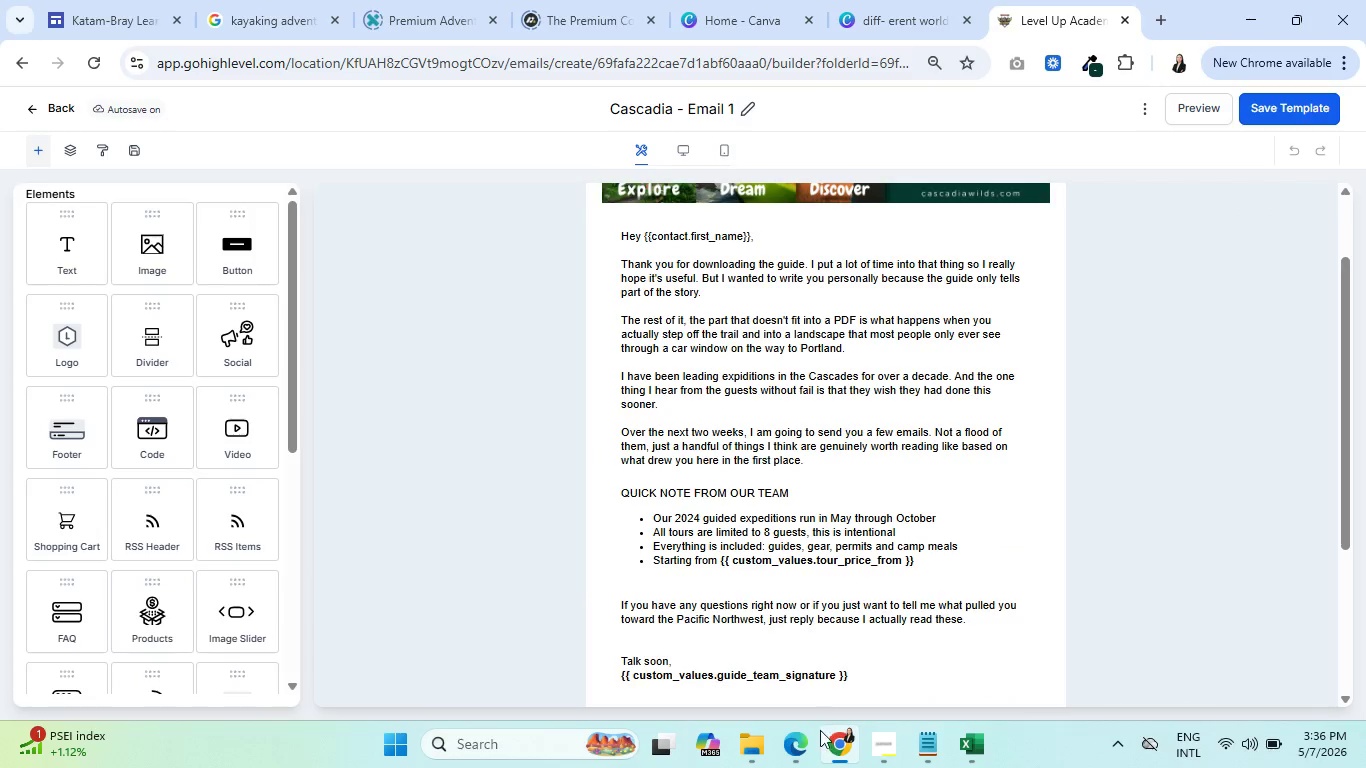 
left_click([874, 738])